 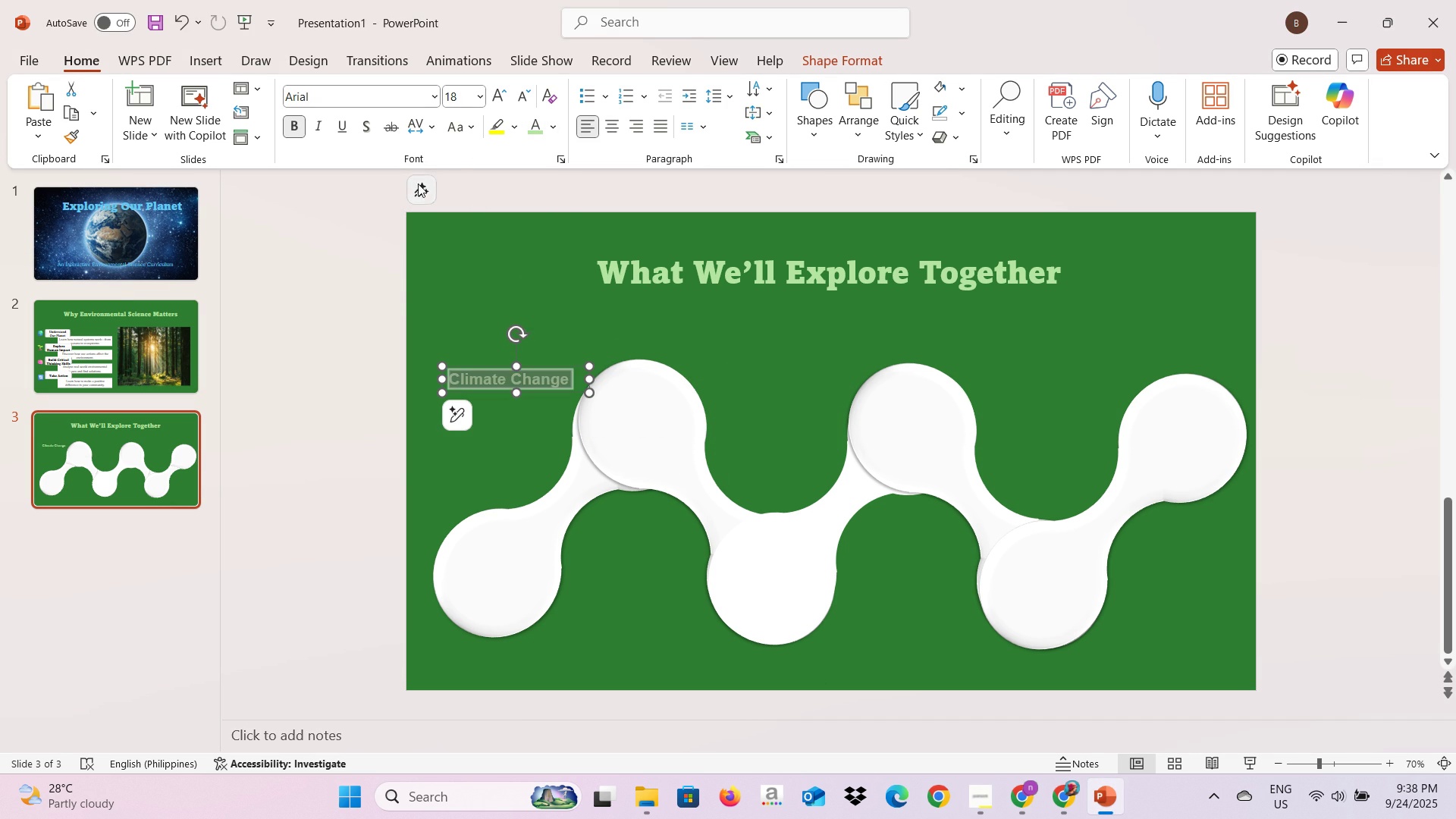 
left_click([433, 94])
 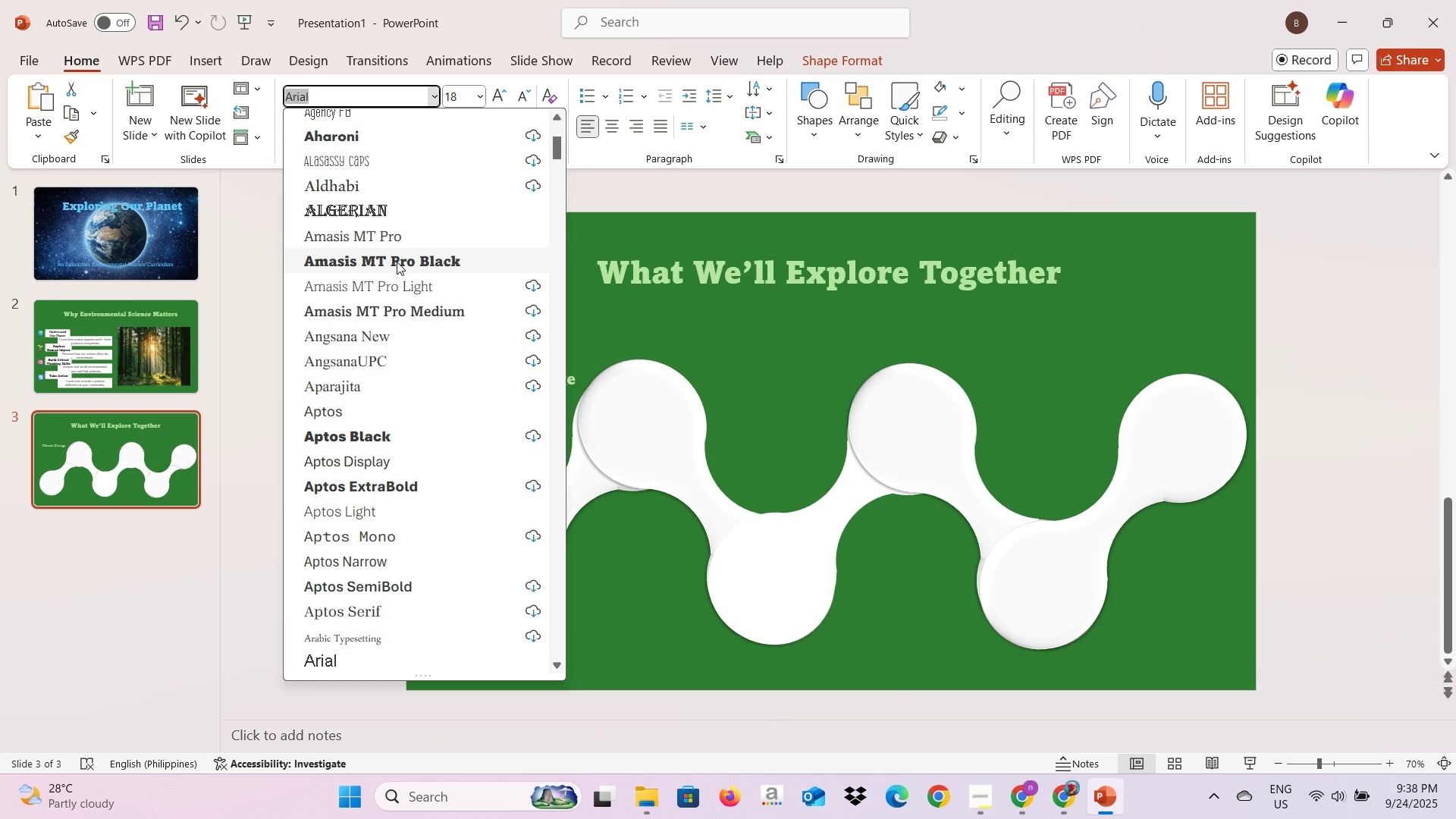 
left_click([397, 262])
 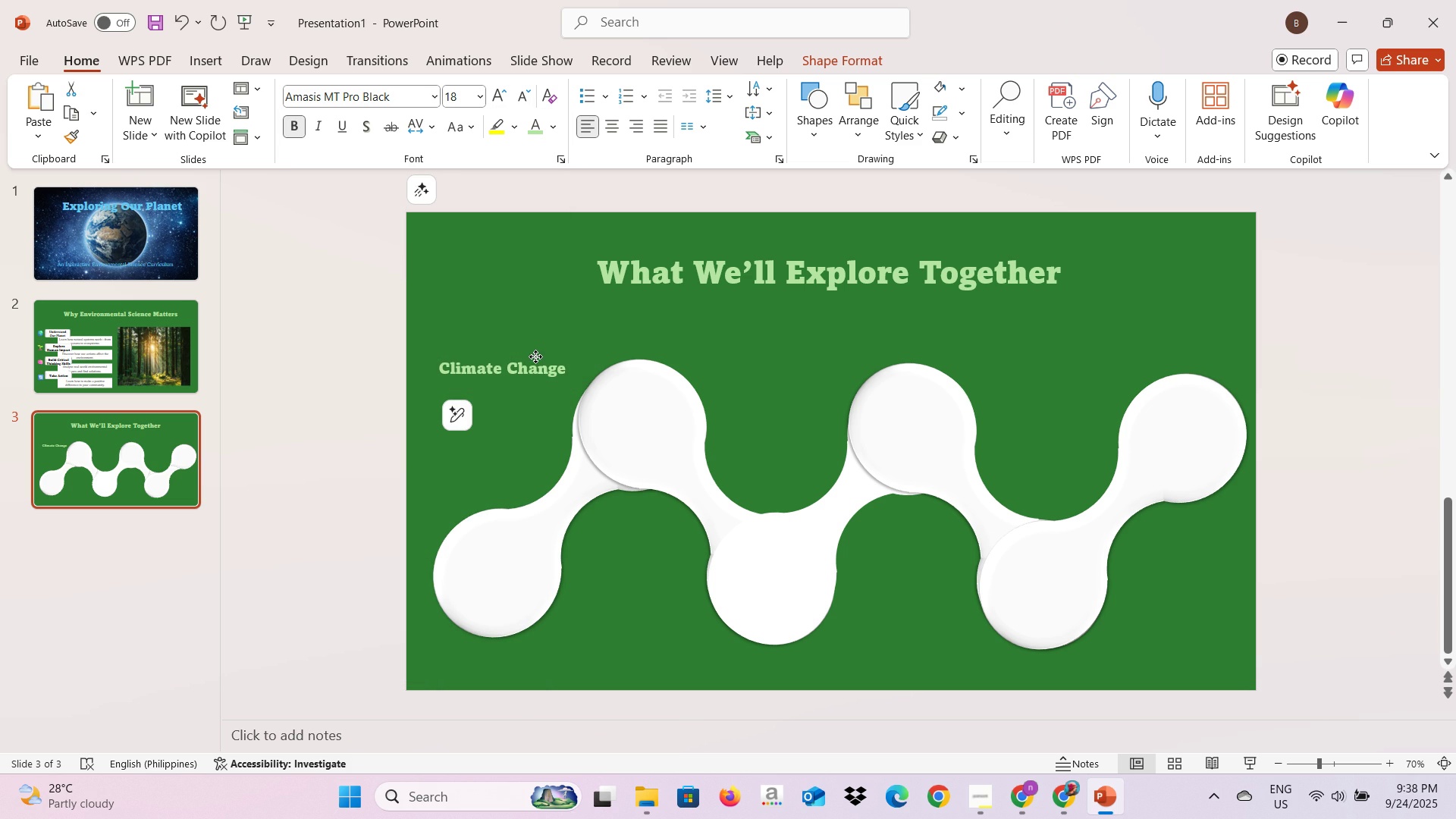 
wait(5.26)
 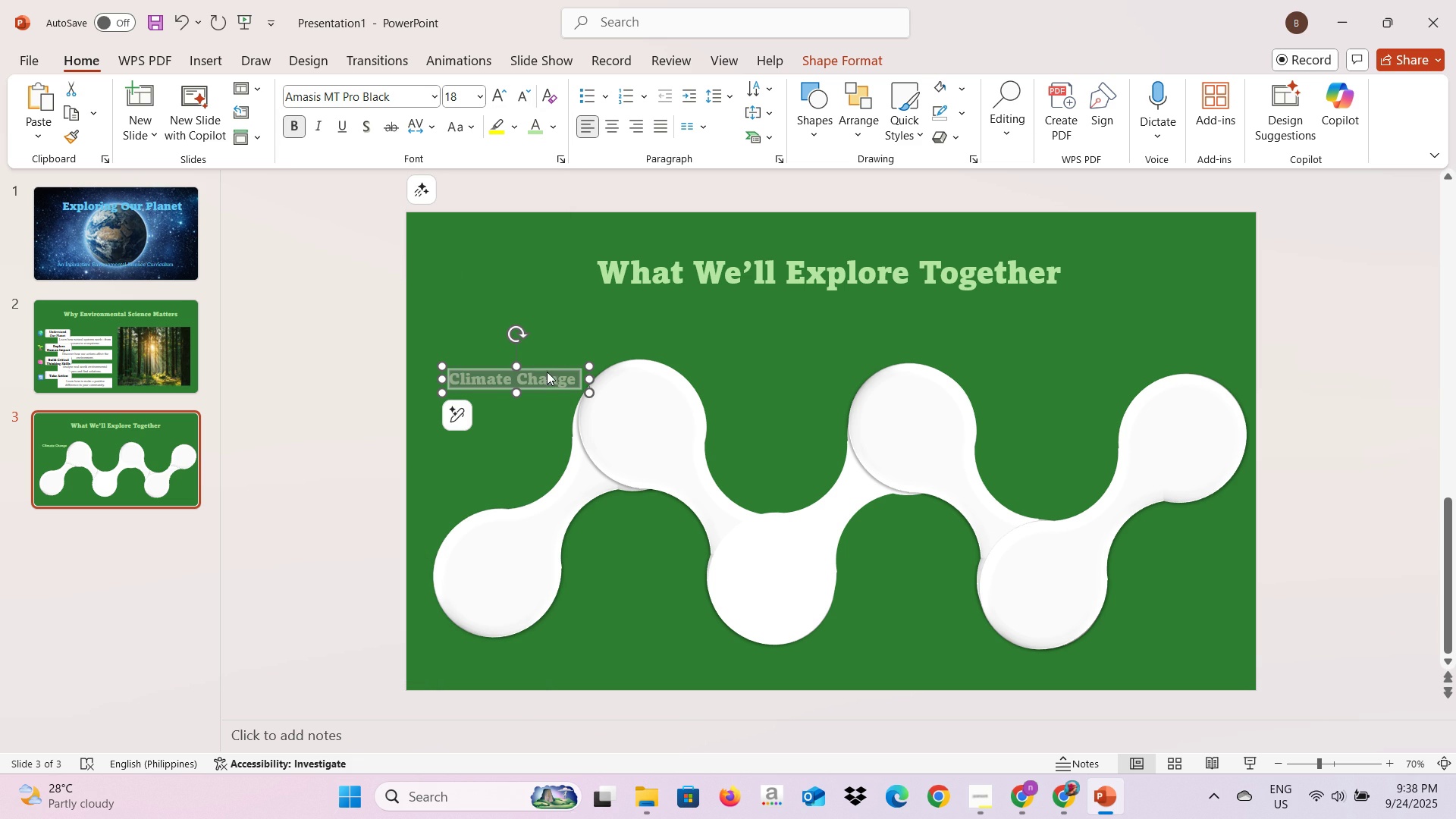 
key(Alt+AltLeft)
 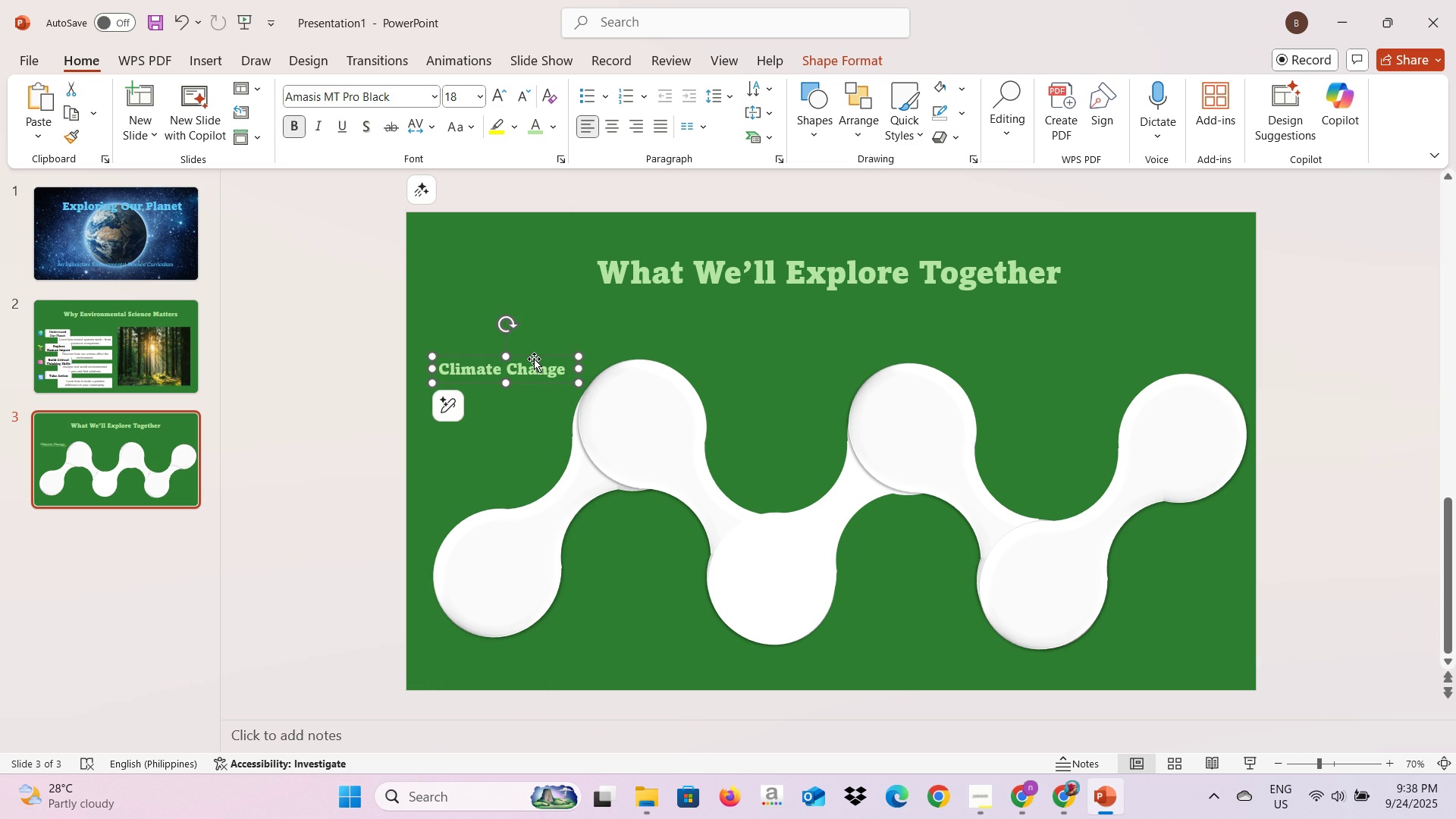 
key(Alt+Tab)